 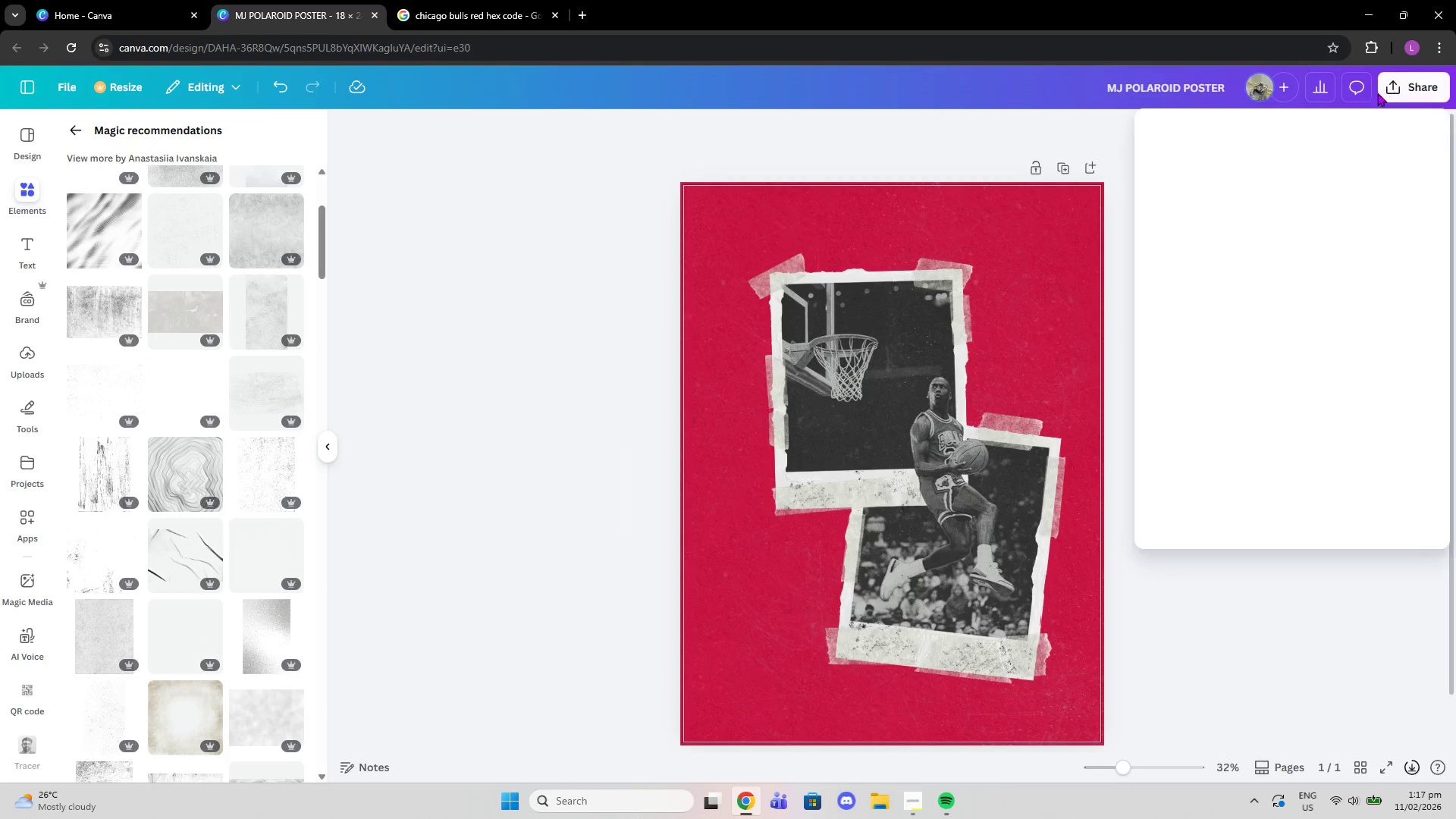 
left_click([1172, 393])
 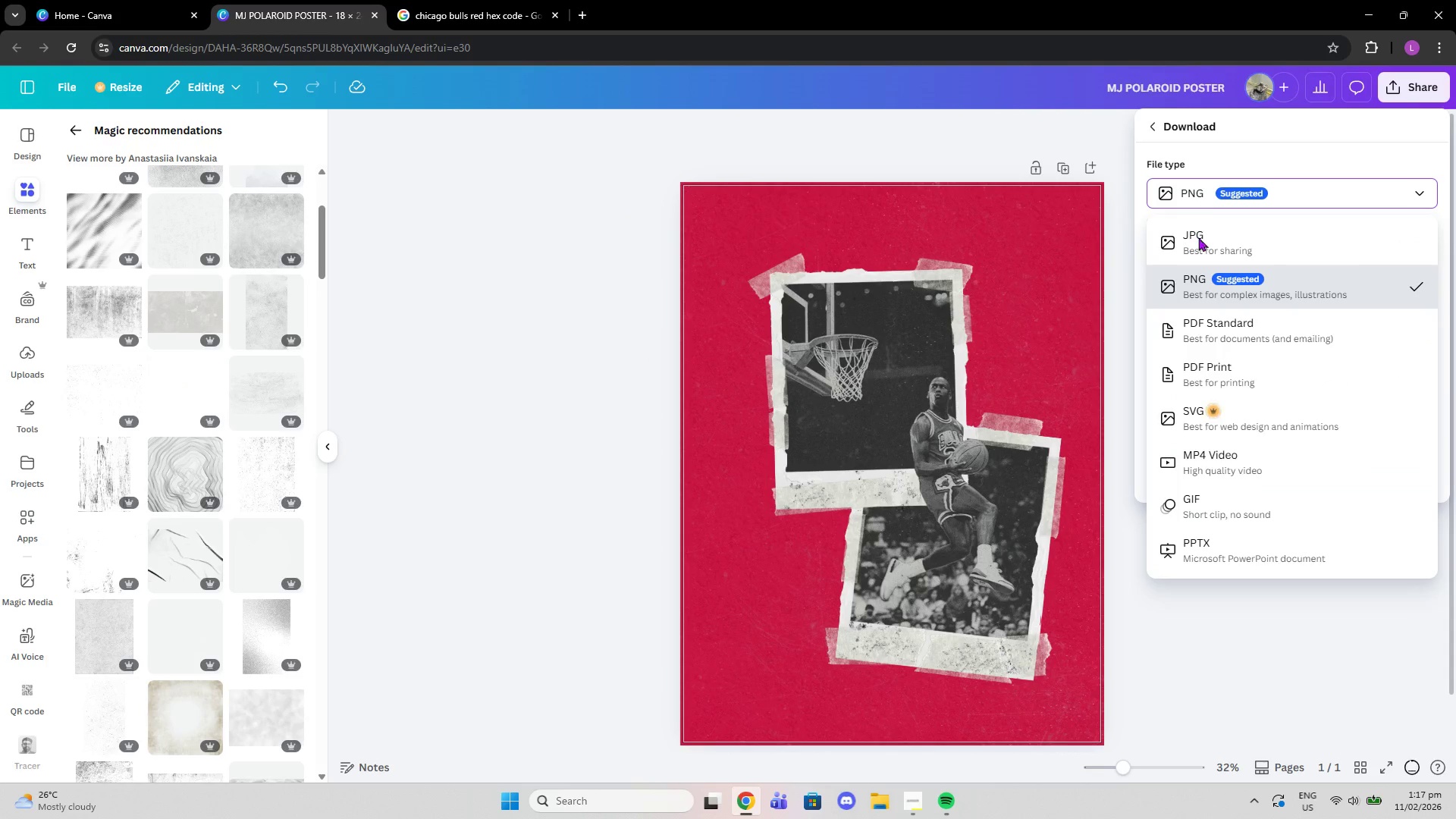 
left_click([1235, 365])
 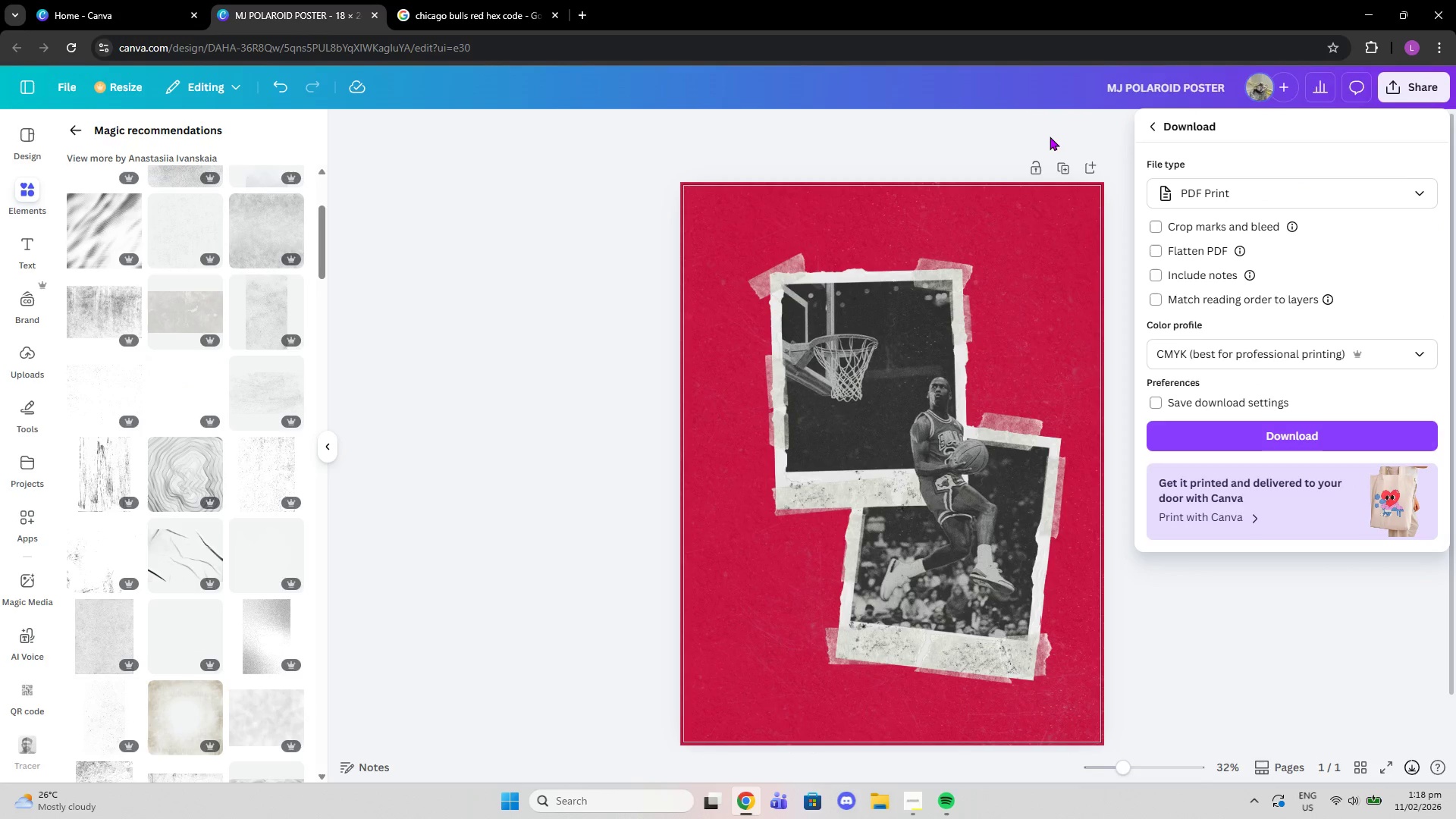 
left_click([991, 130])
 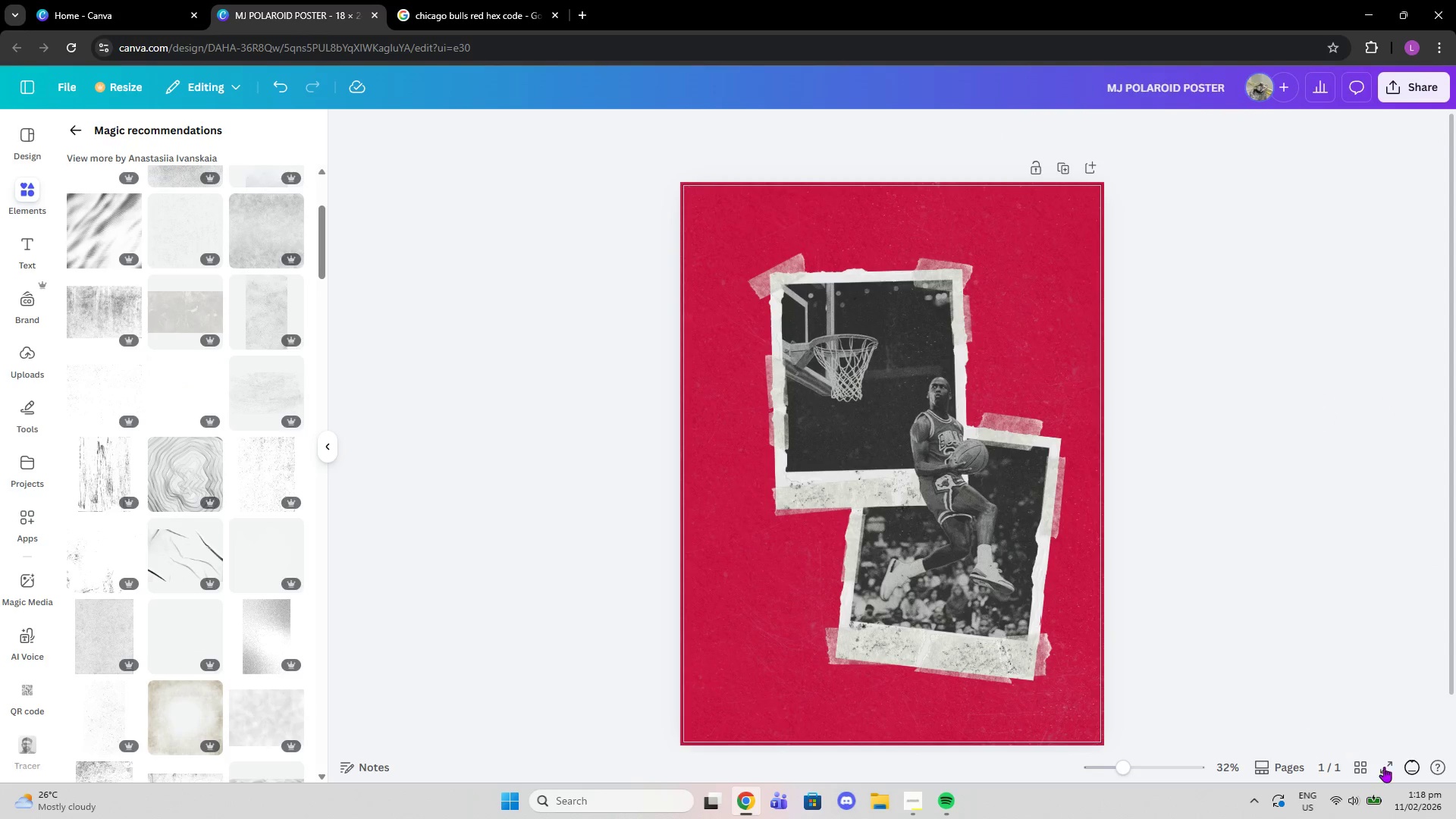 
left_click([1412, 765])
 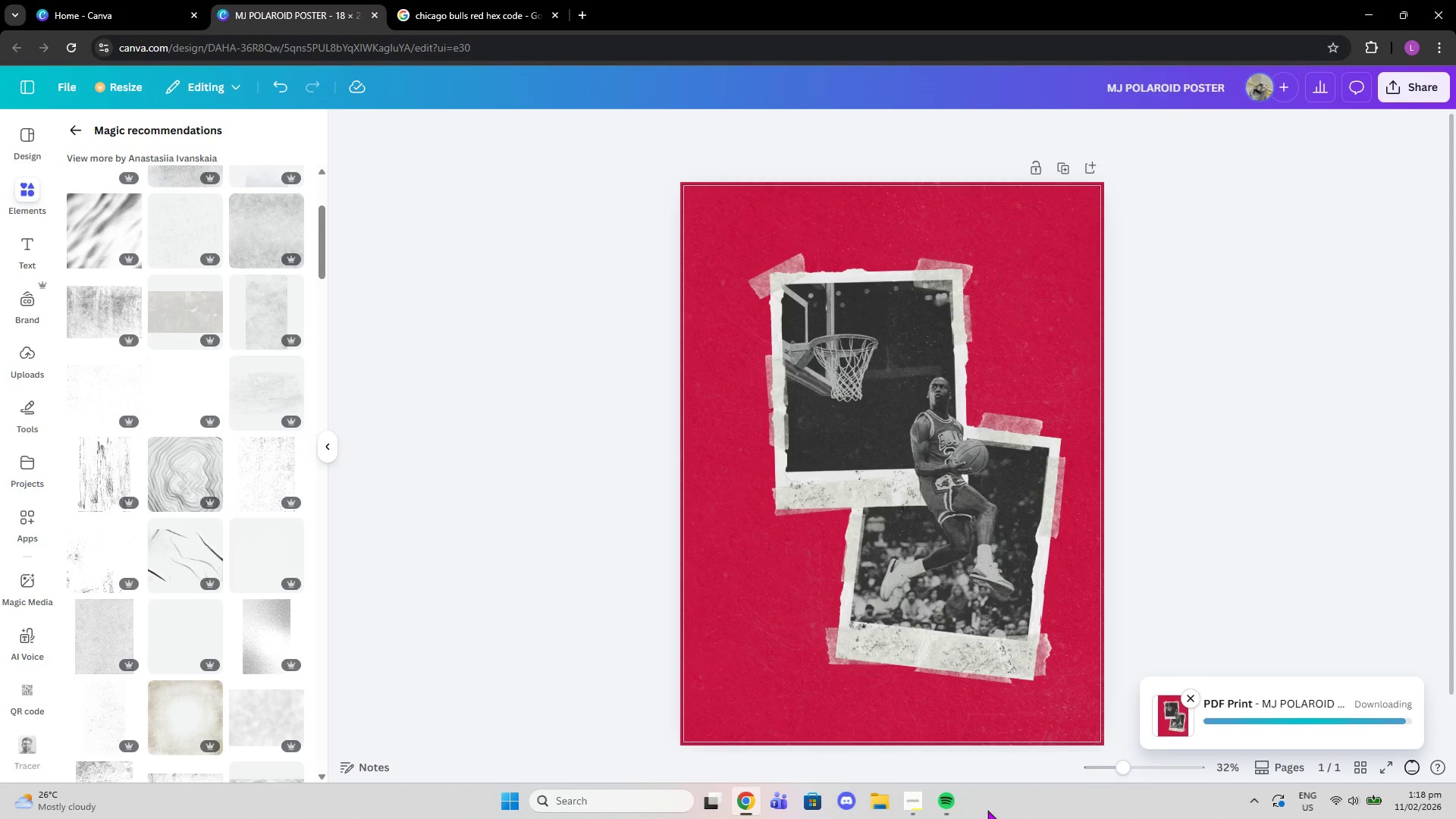 
left_click([919, 809])
 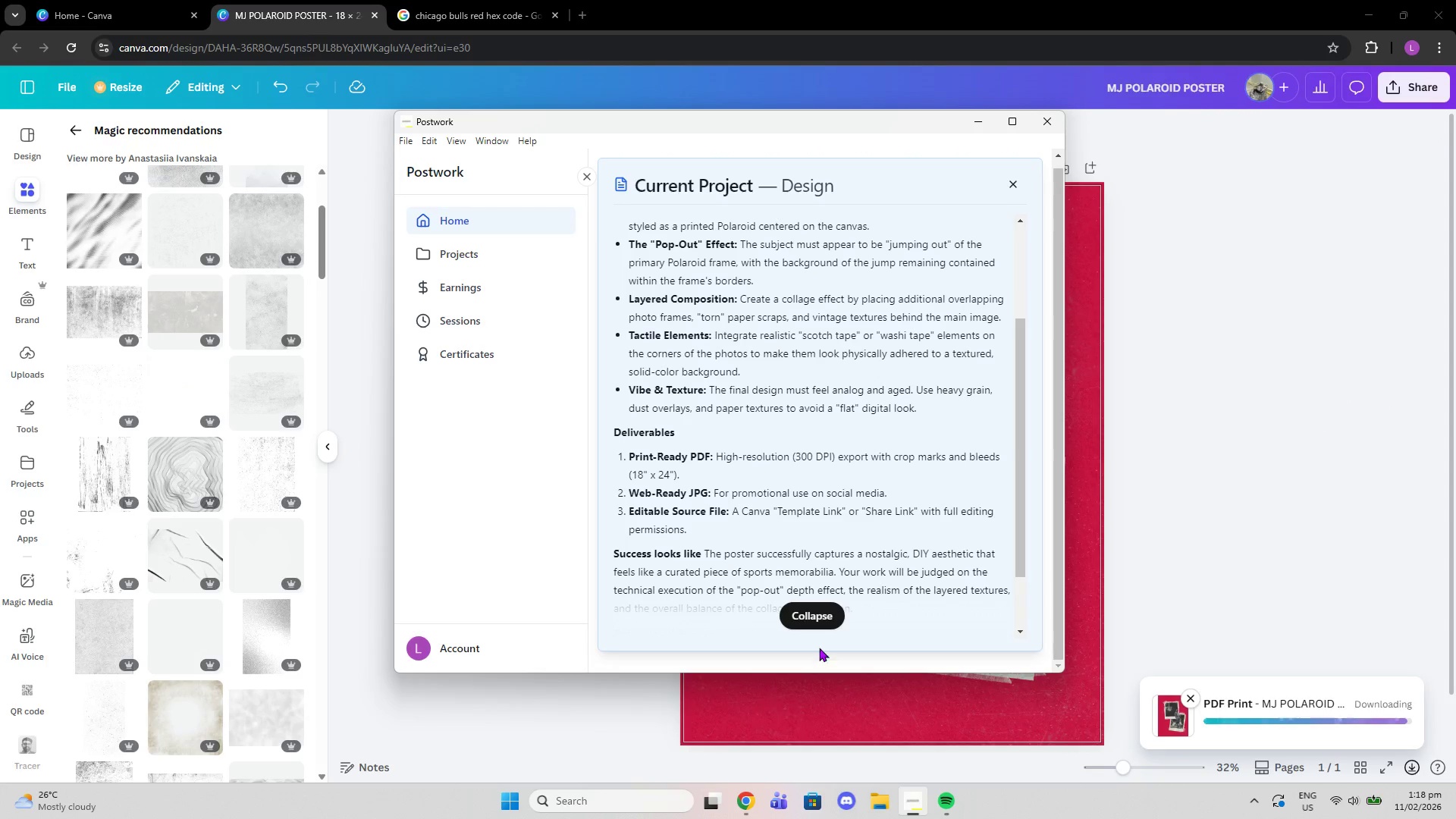 
left_click([812, 626])